 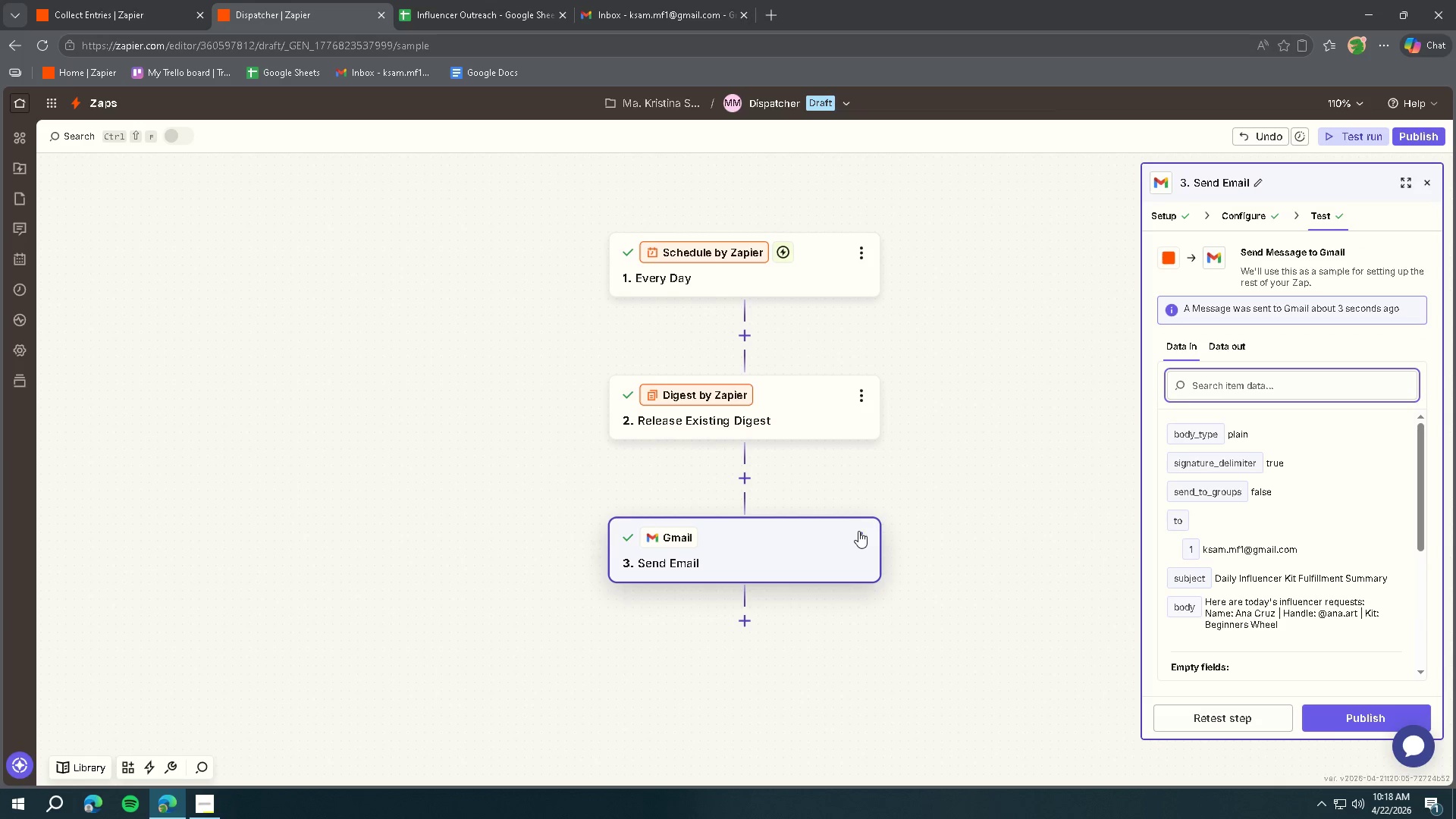 
left_click([808, 281])
 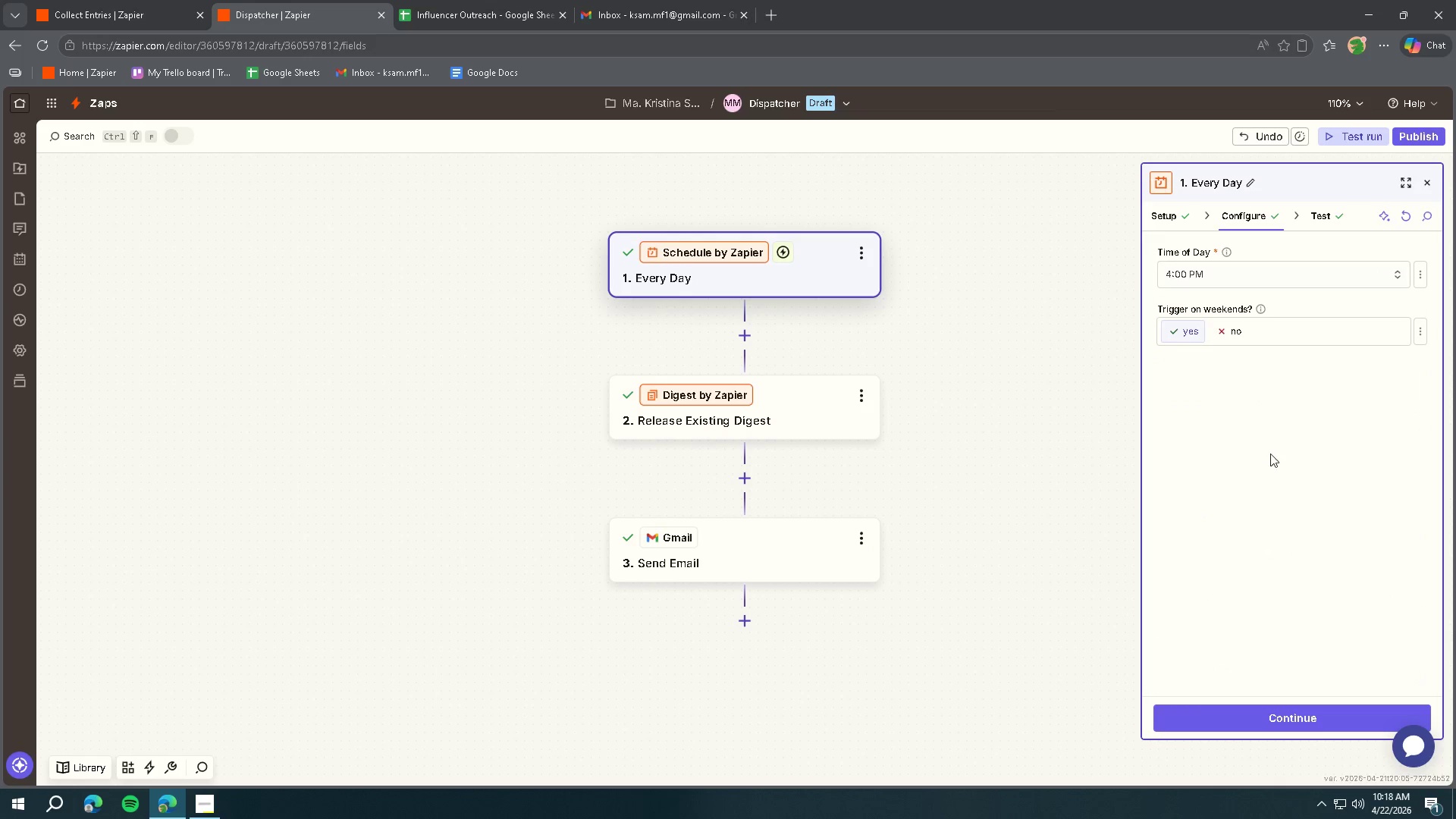 
left_click([1264, 720])
 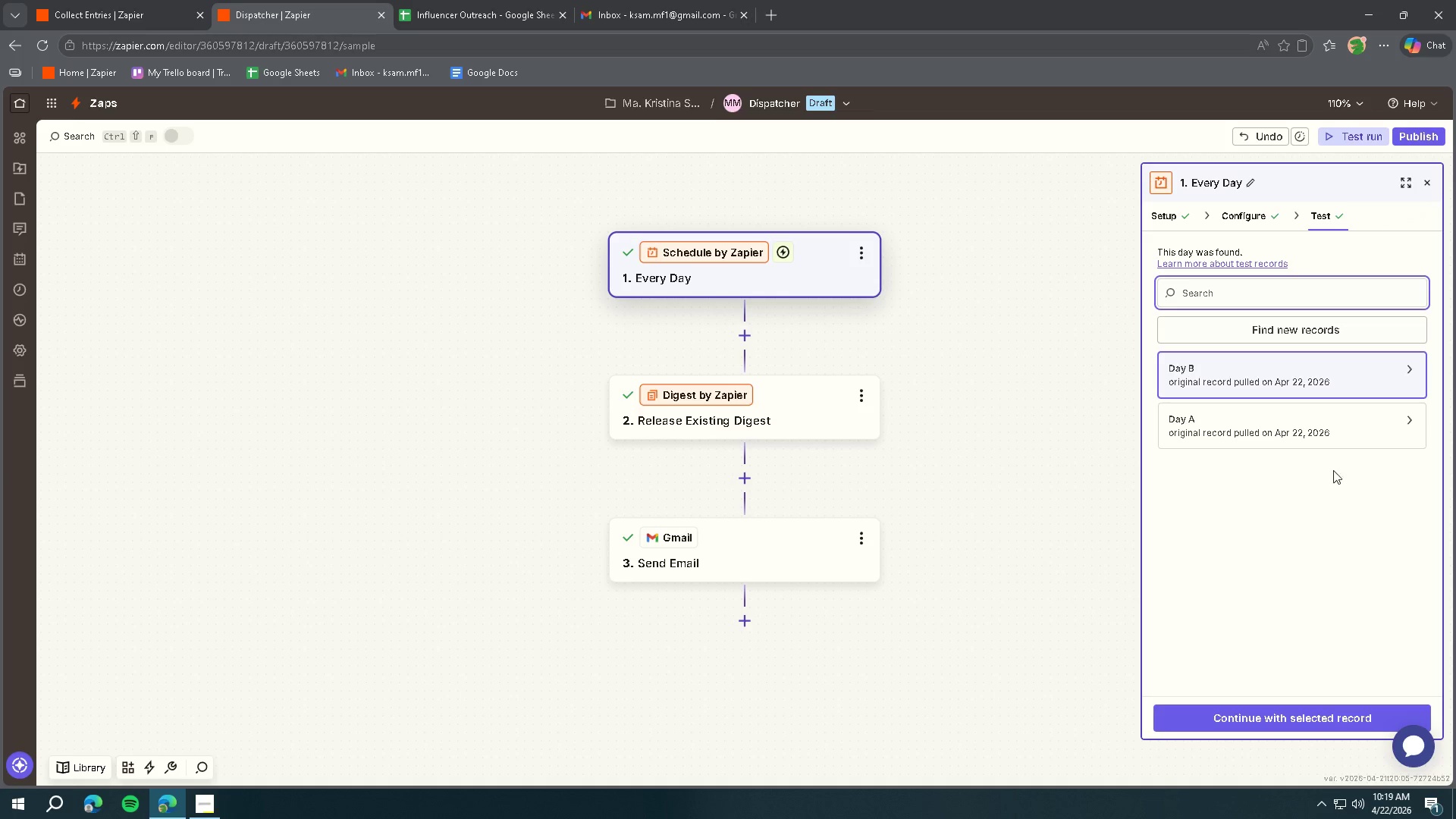 
left_click([1321, 322])
 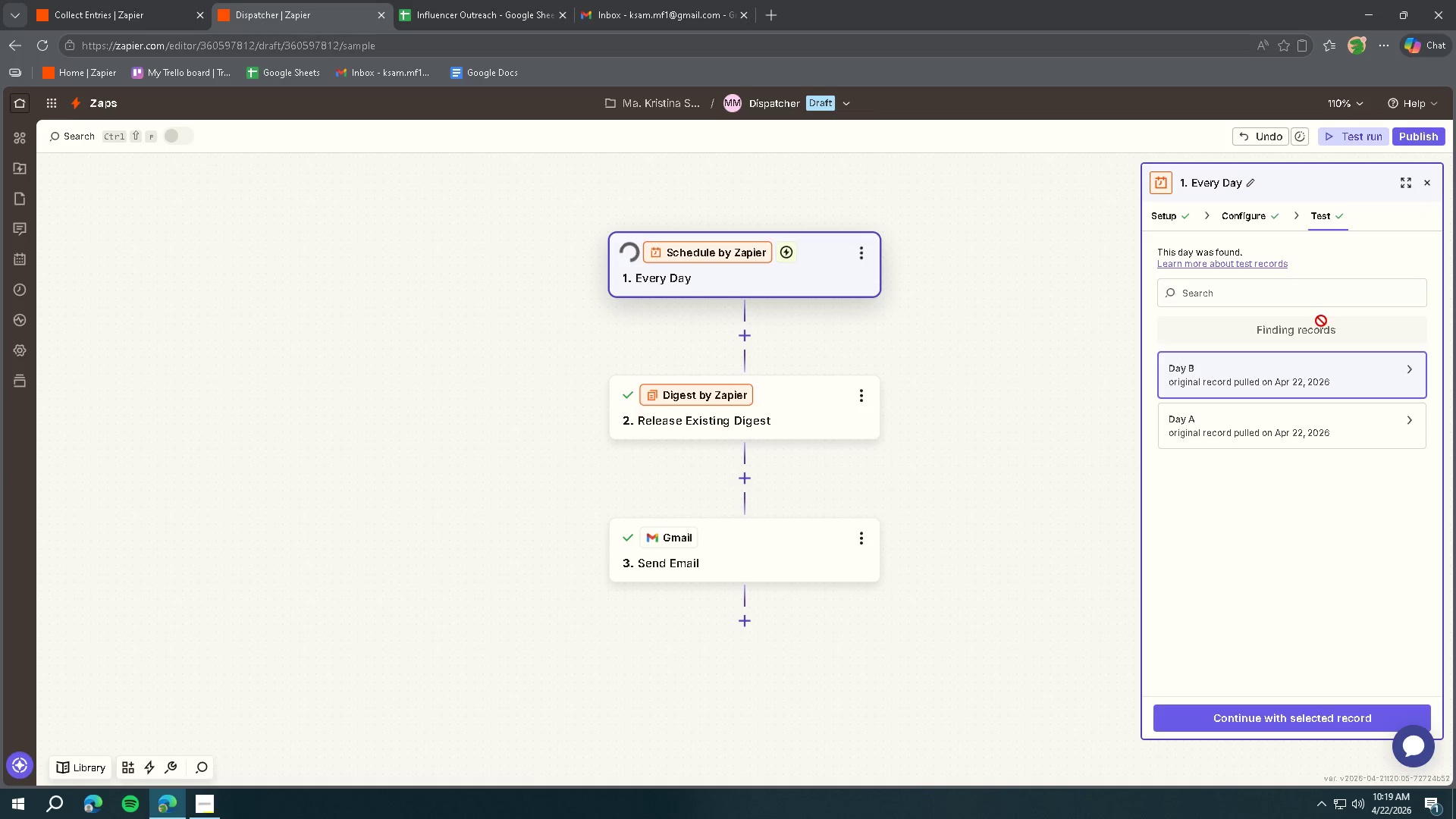 
left_click([1293, 369])
 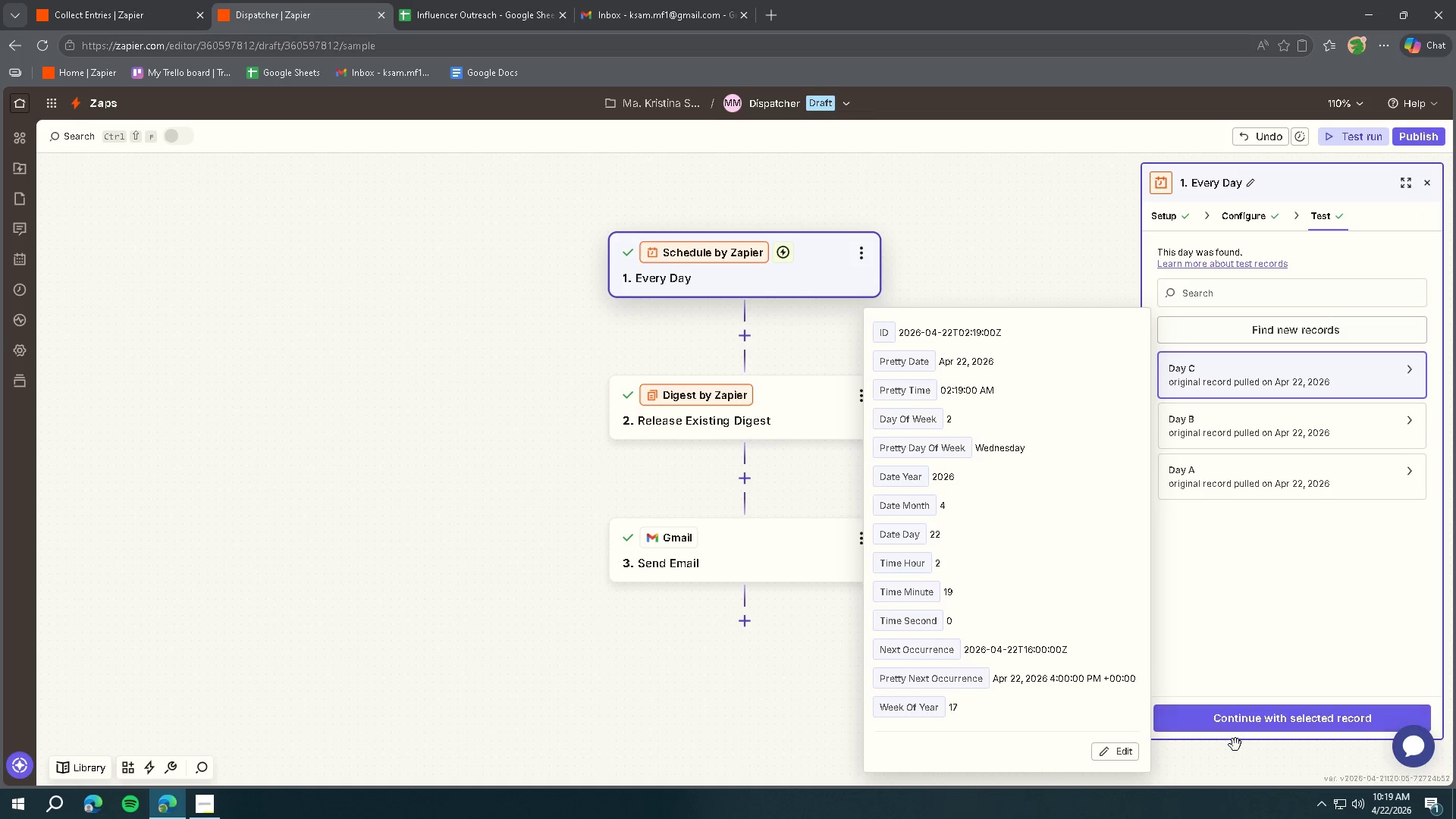 
left_click([1236, 730])
 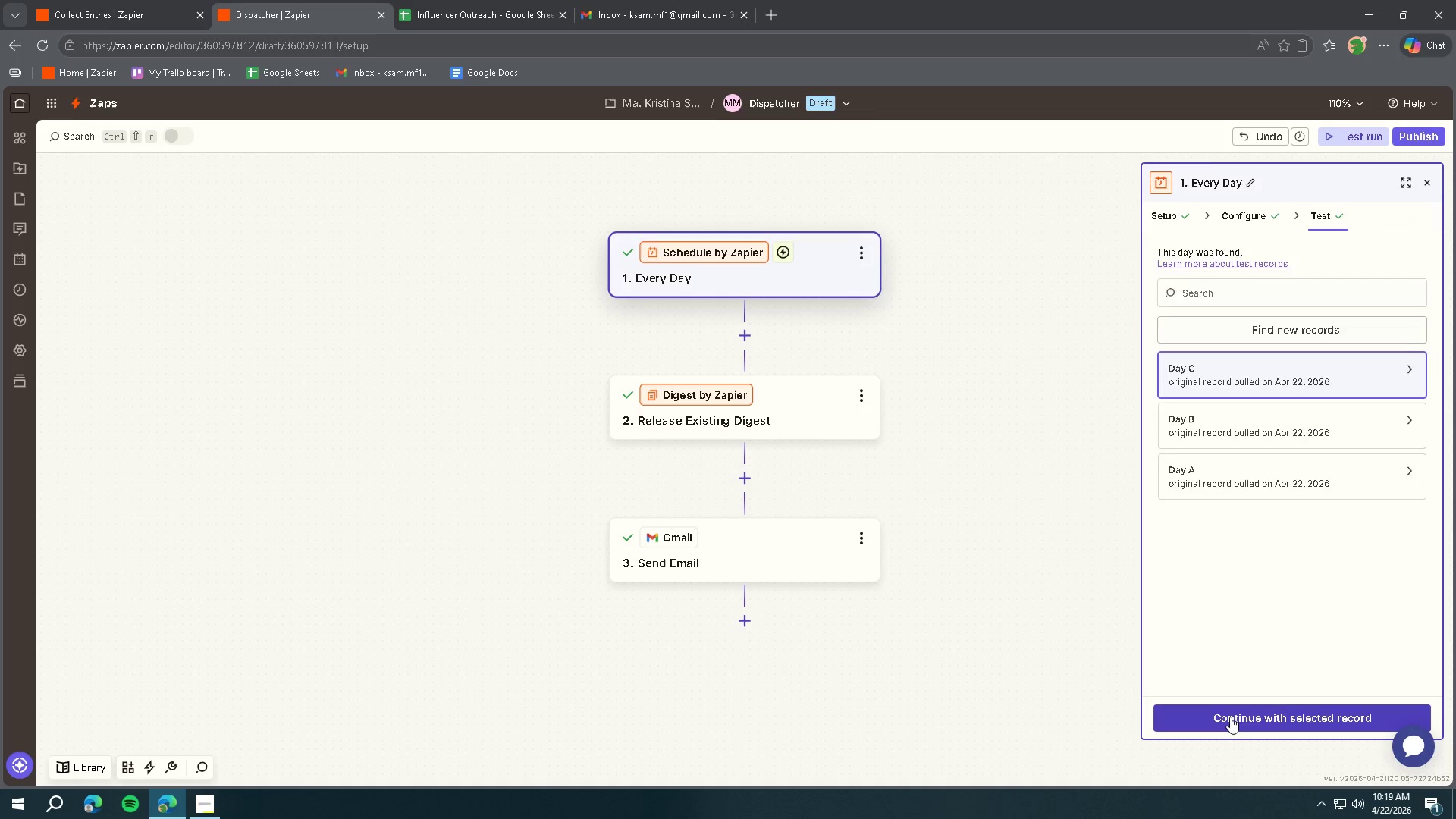 
left_click([1230, 717])
 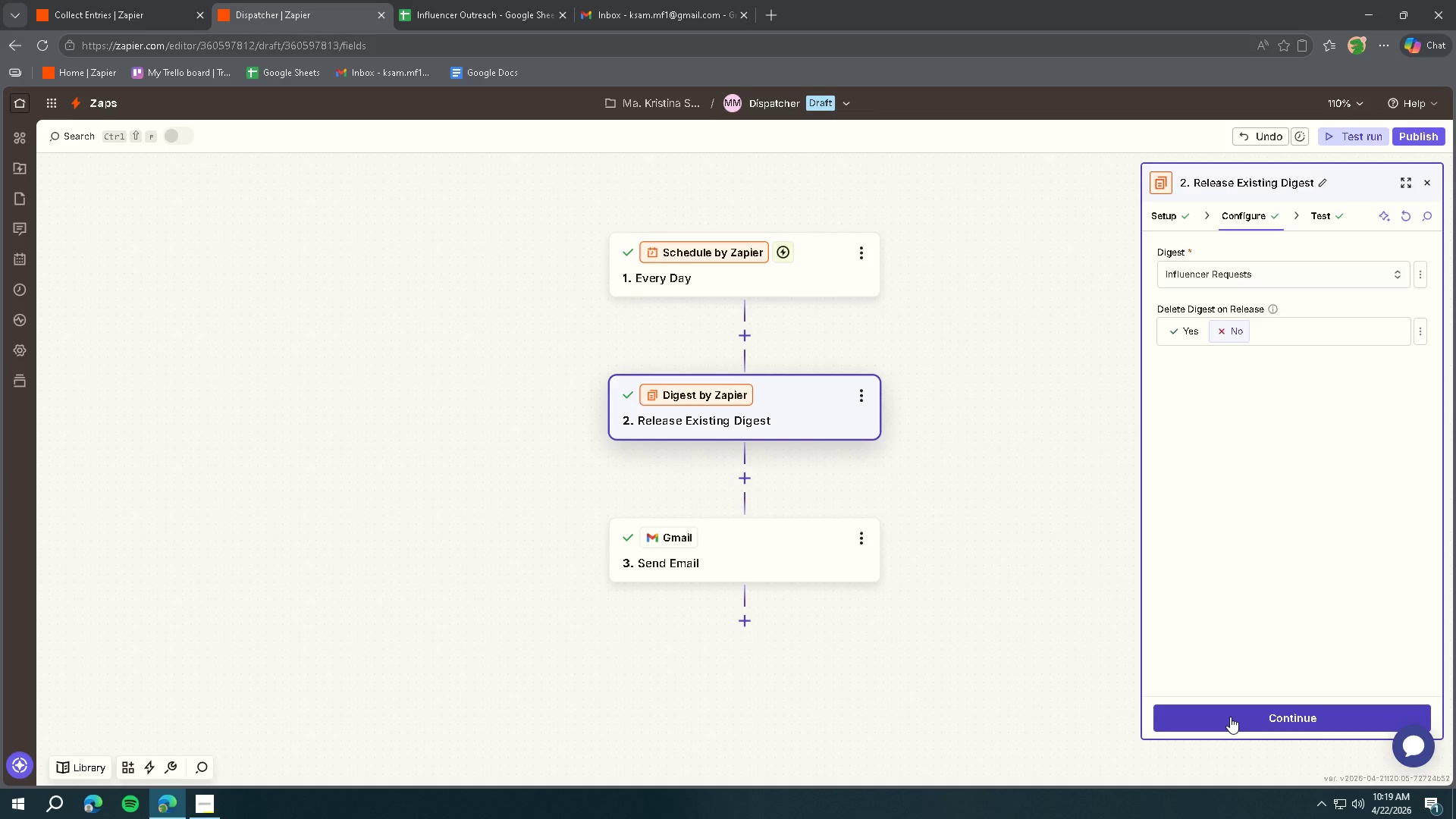 
left_click([1230, 717])
 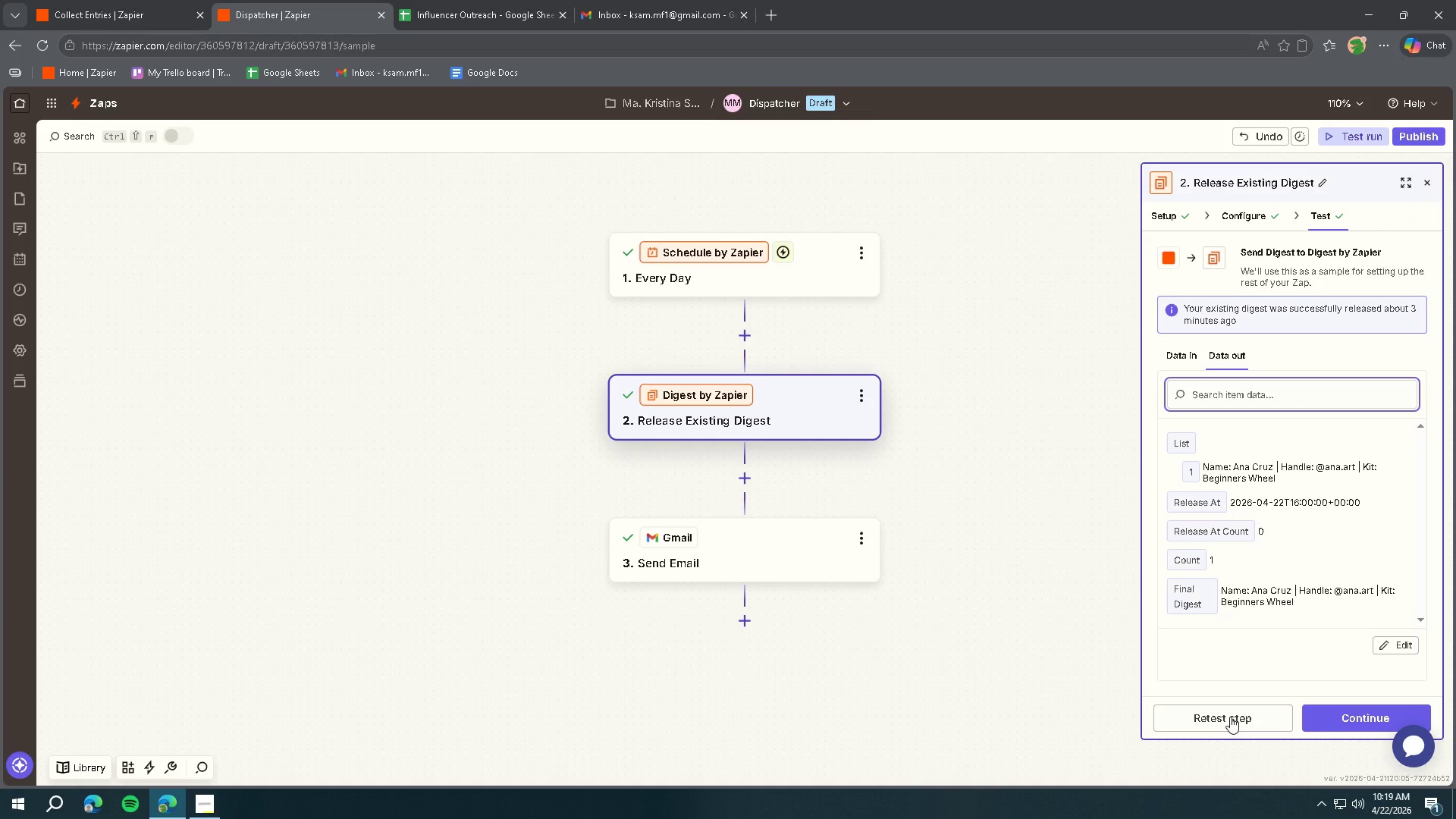 
left_click([1231, 717])
 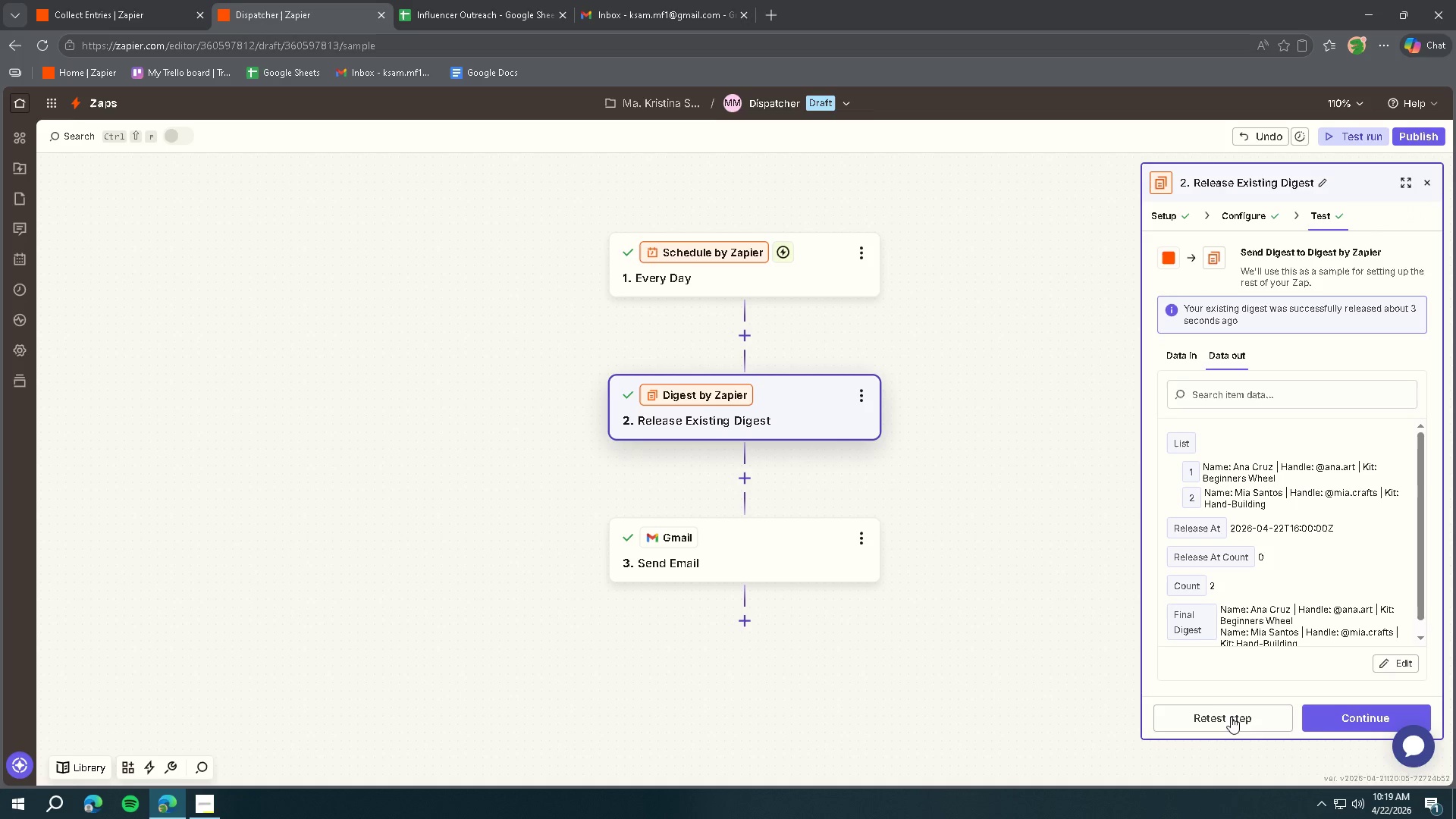 
left_click([1328, 715])
 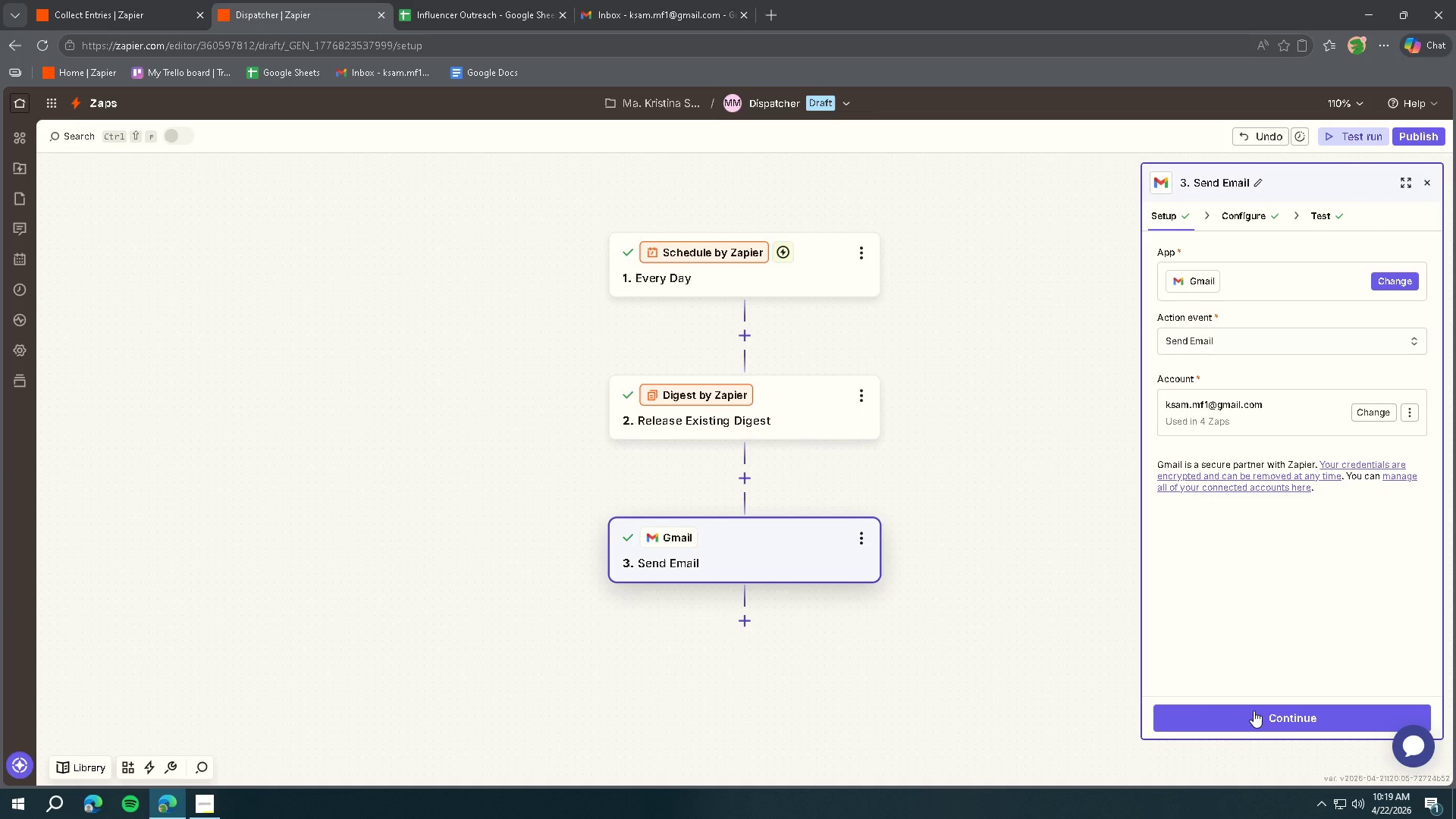 
left_click([1254, 711])
 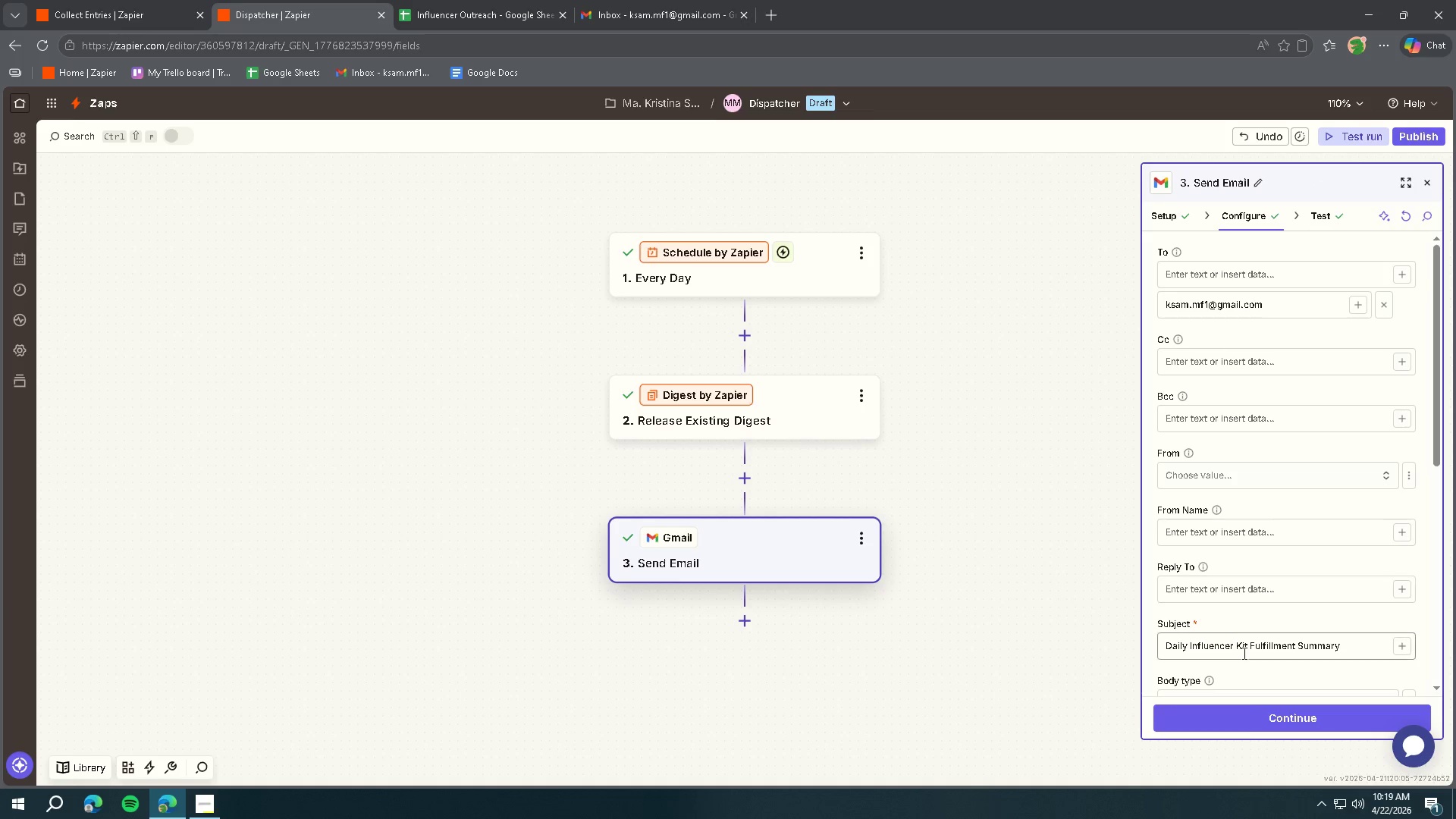 
left_click([1232, 719])
 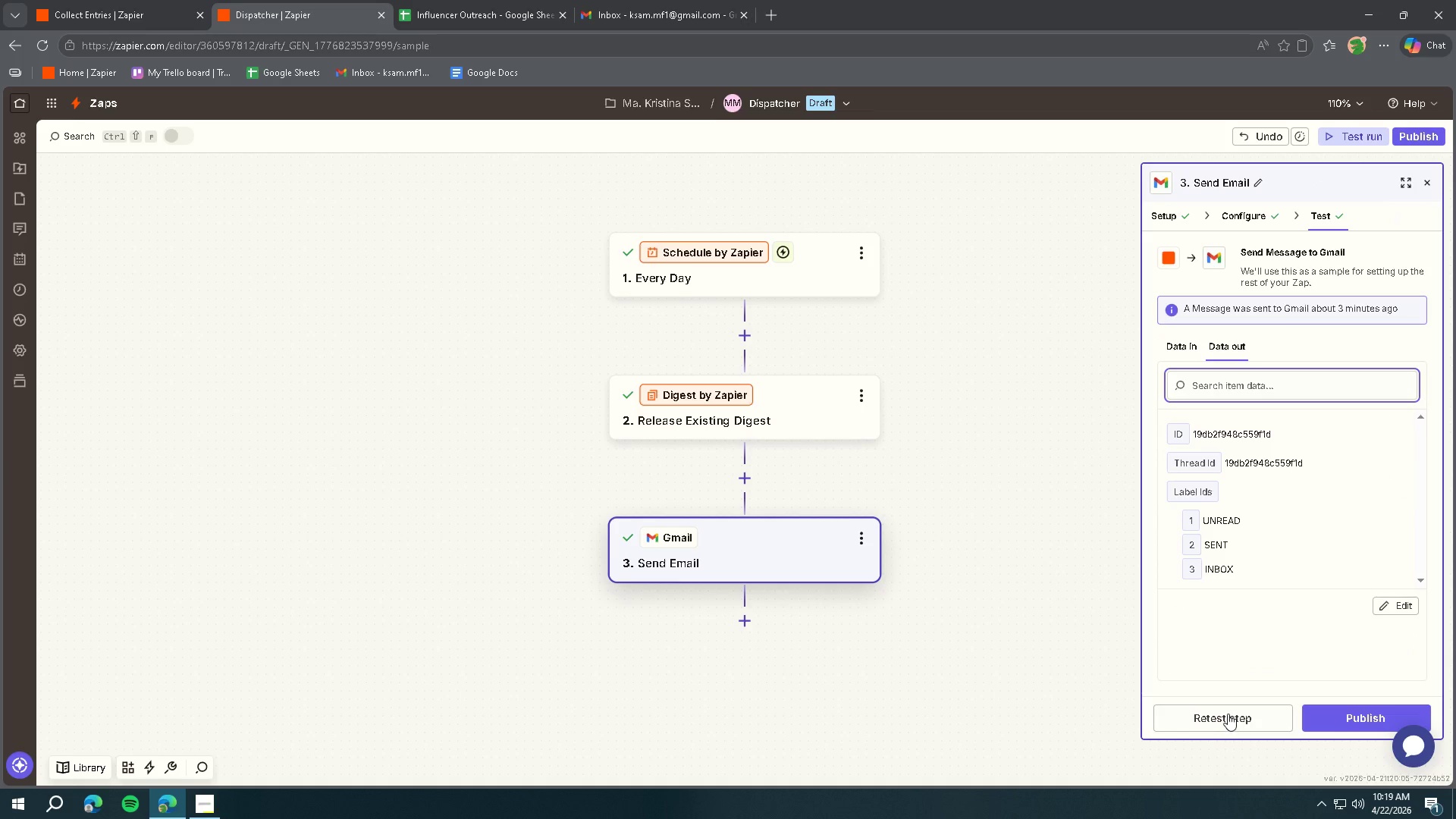 
left_click([1222, 712])
 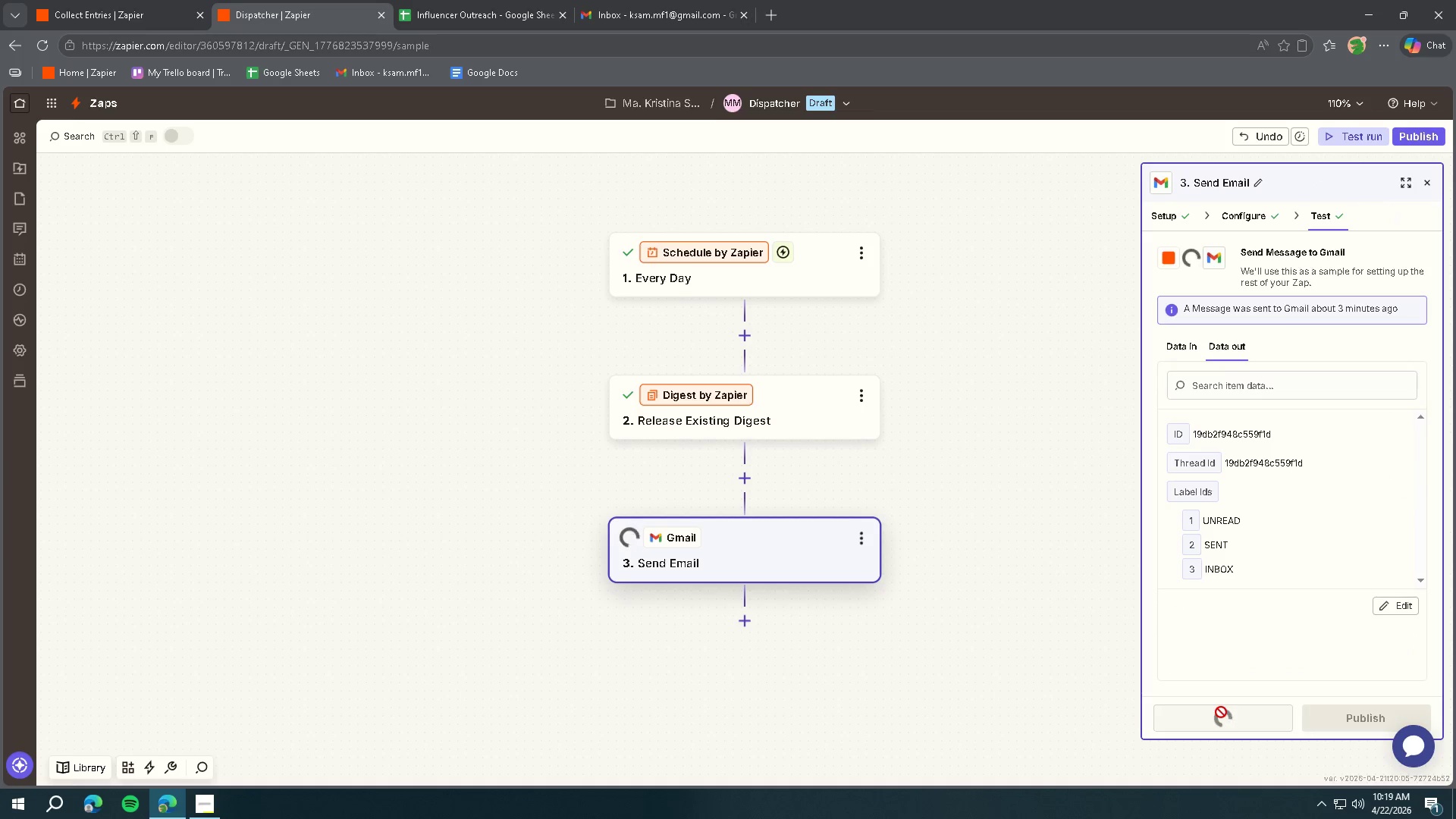 
mouse_move([1319, 705])
 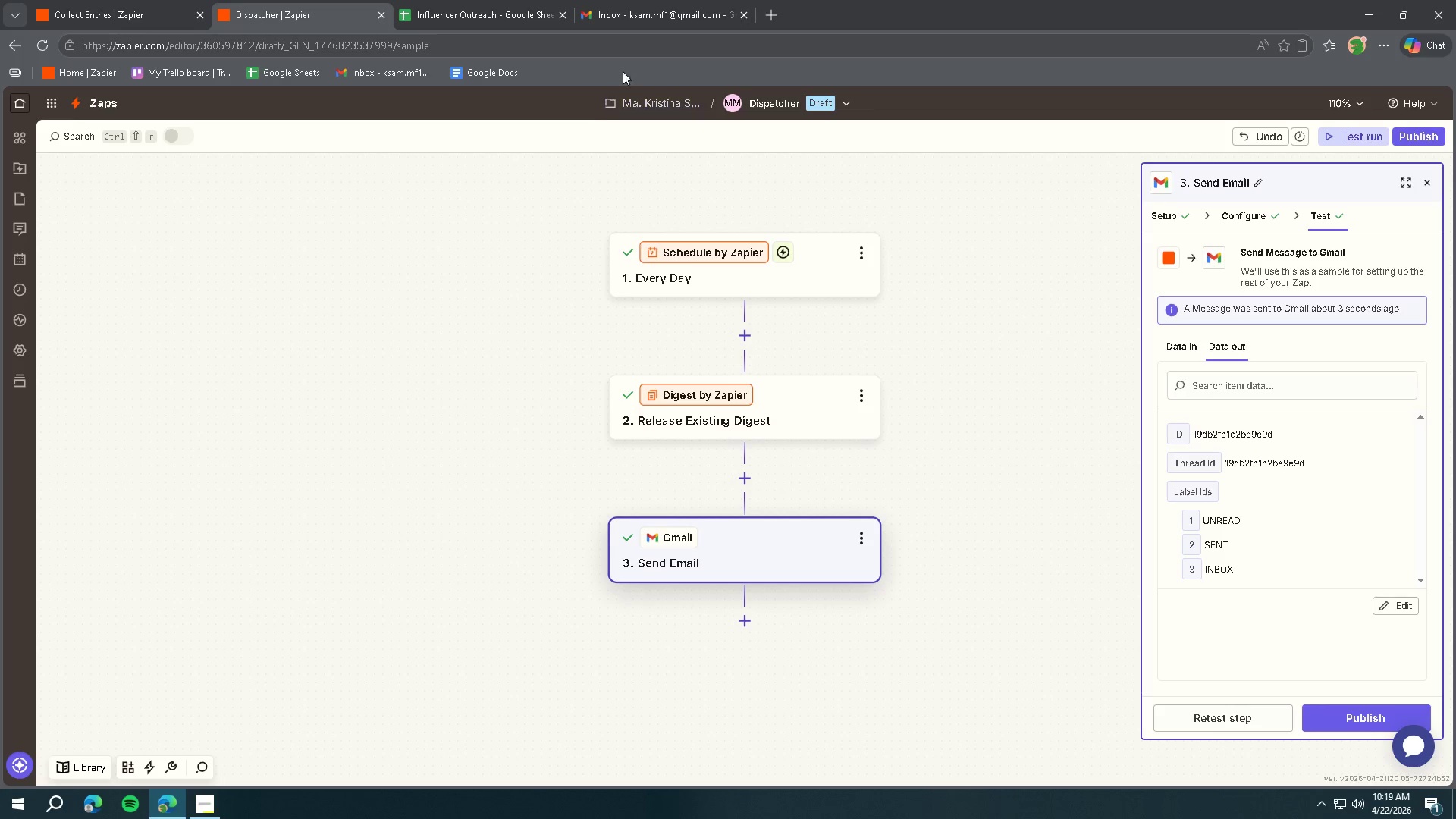 
left_click([654, 26])
 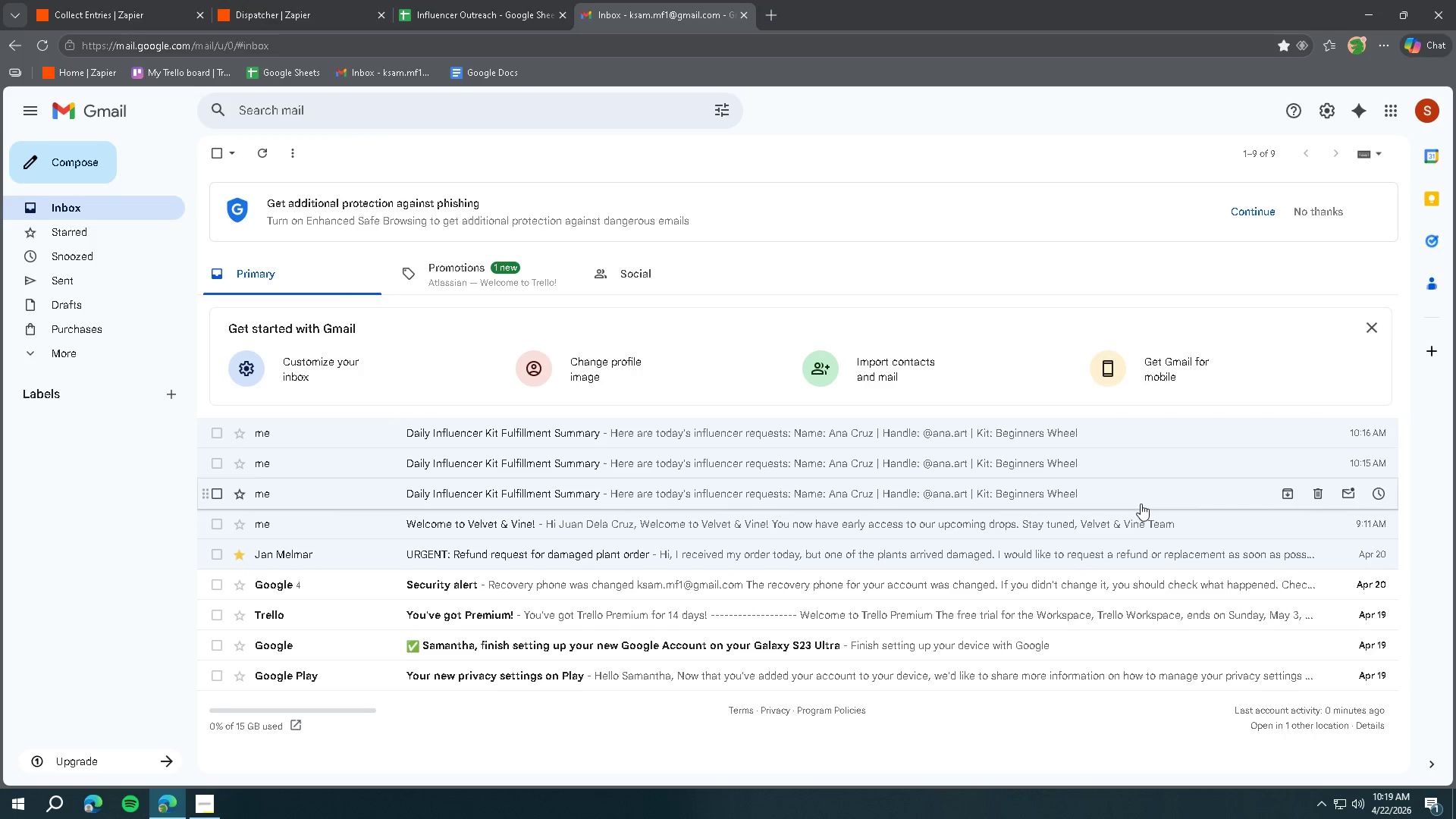 
left_click([1314, 497])
 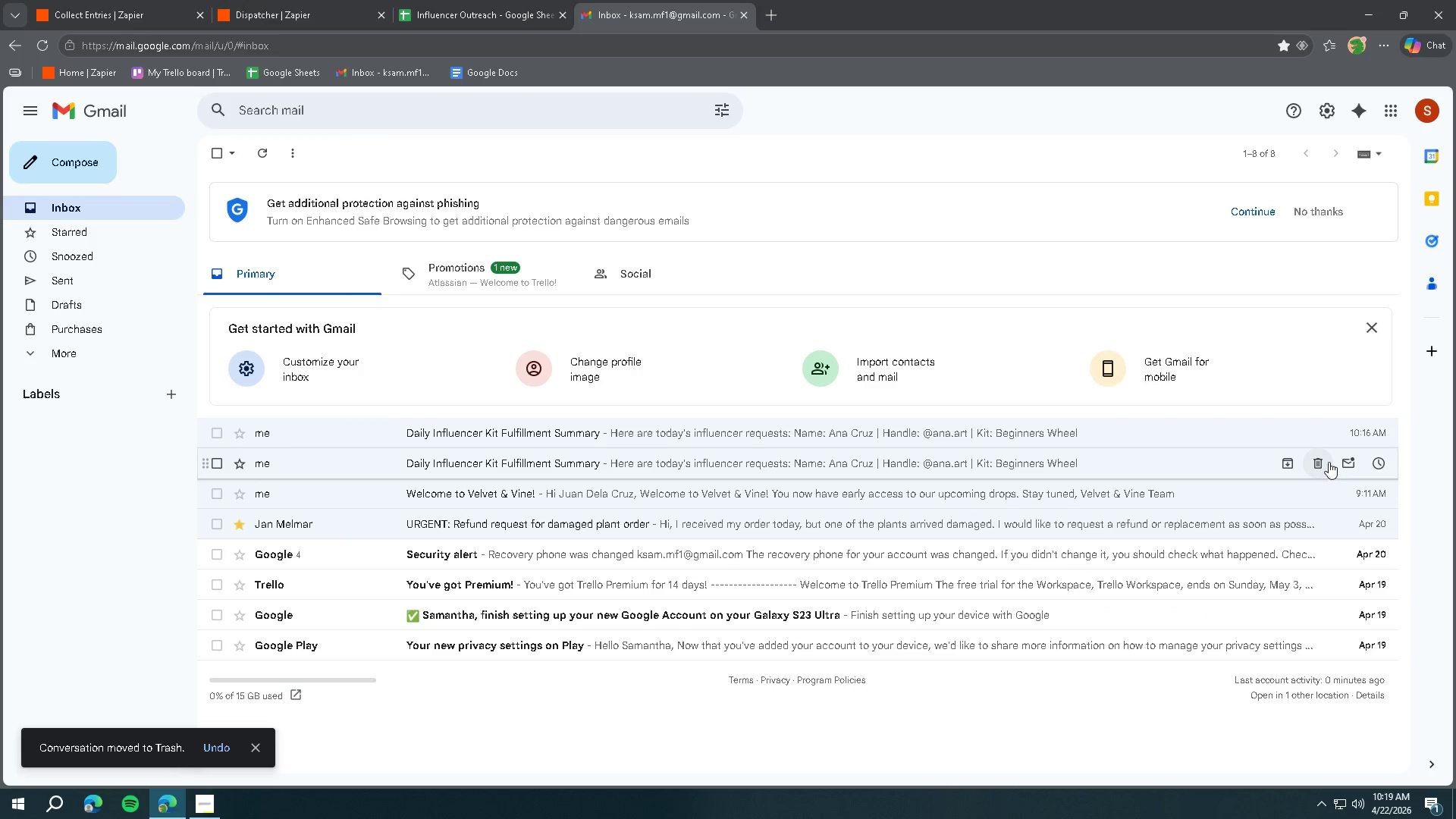 
left_click([1325, 460])
 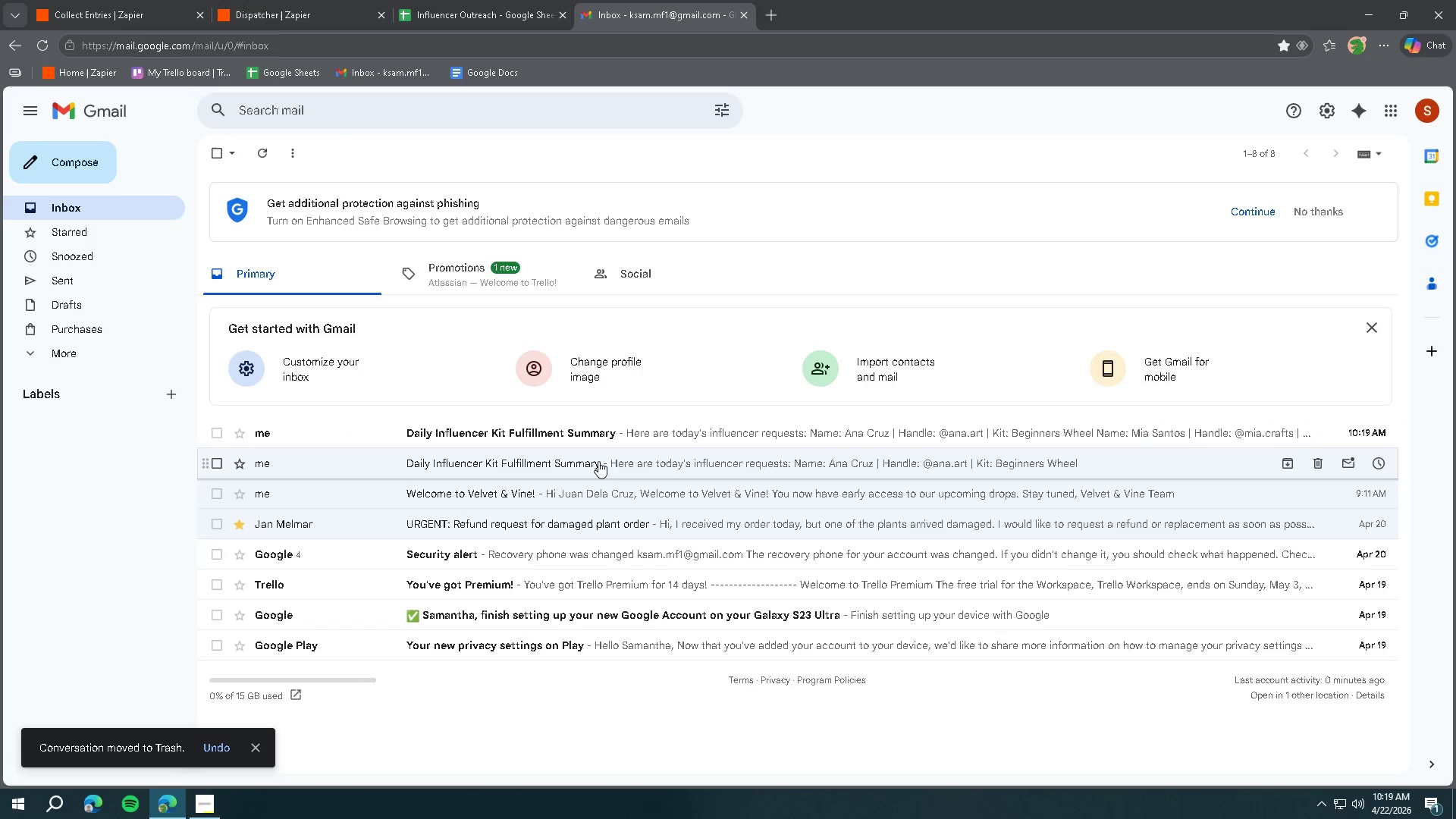 
left_click([715, 431])
 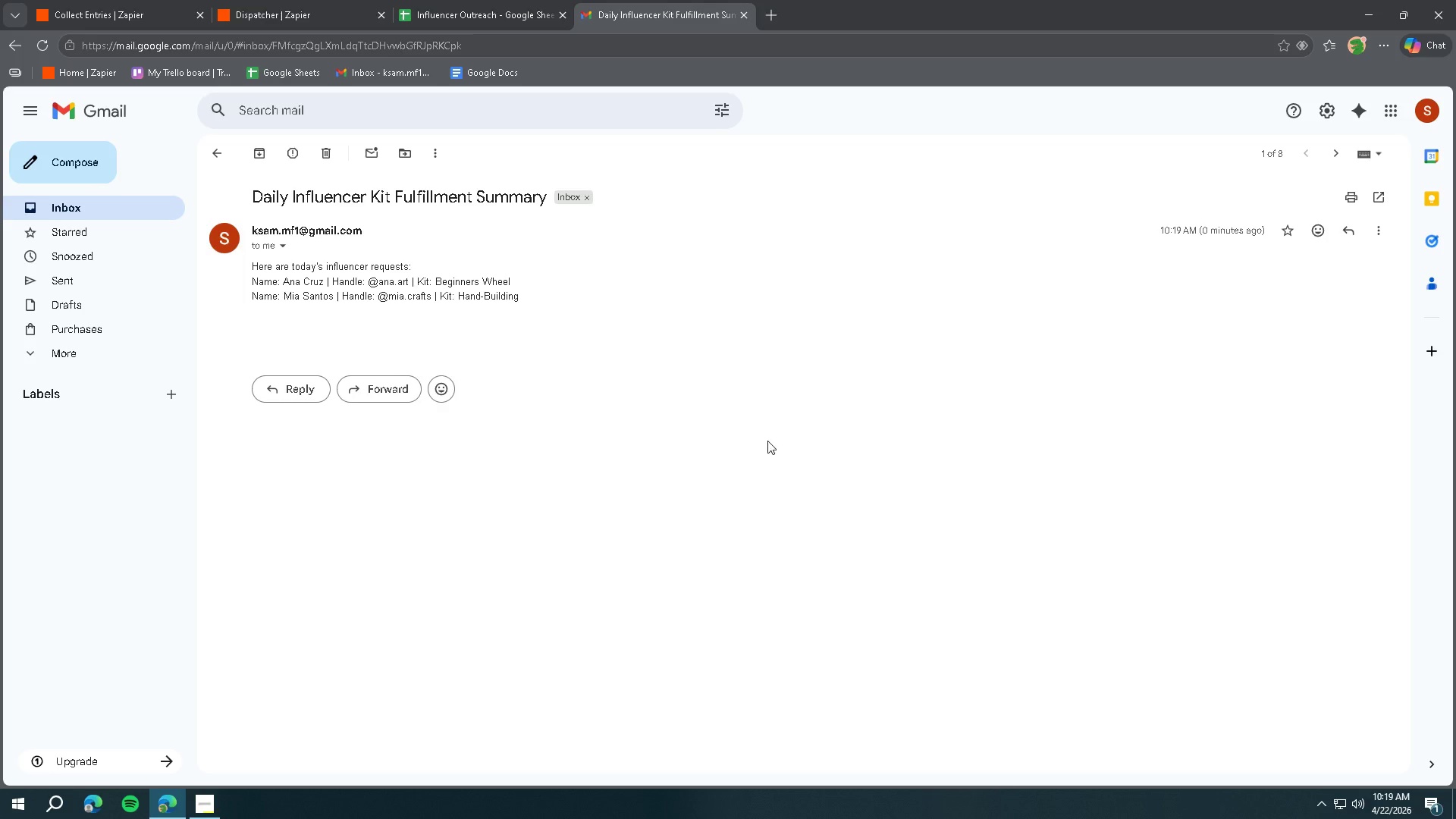 
left_click([192, 792])